 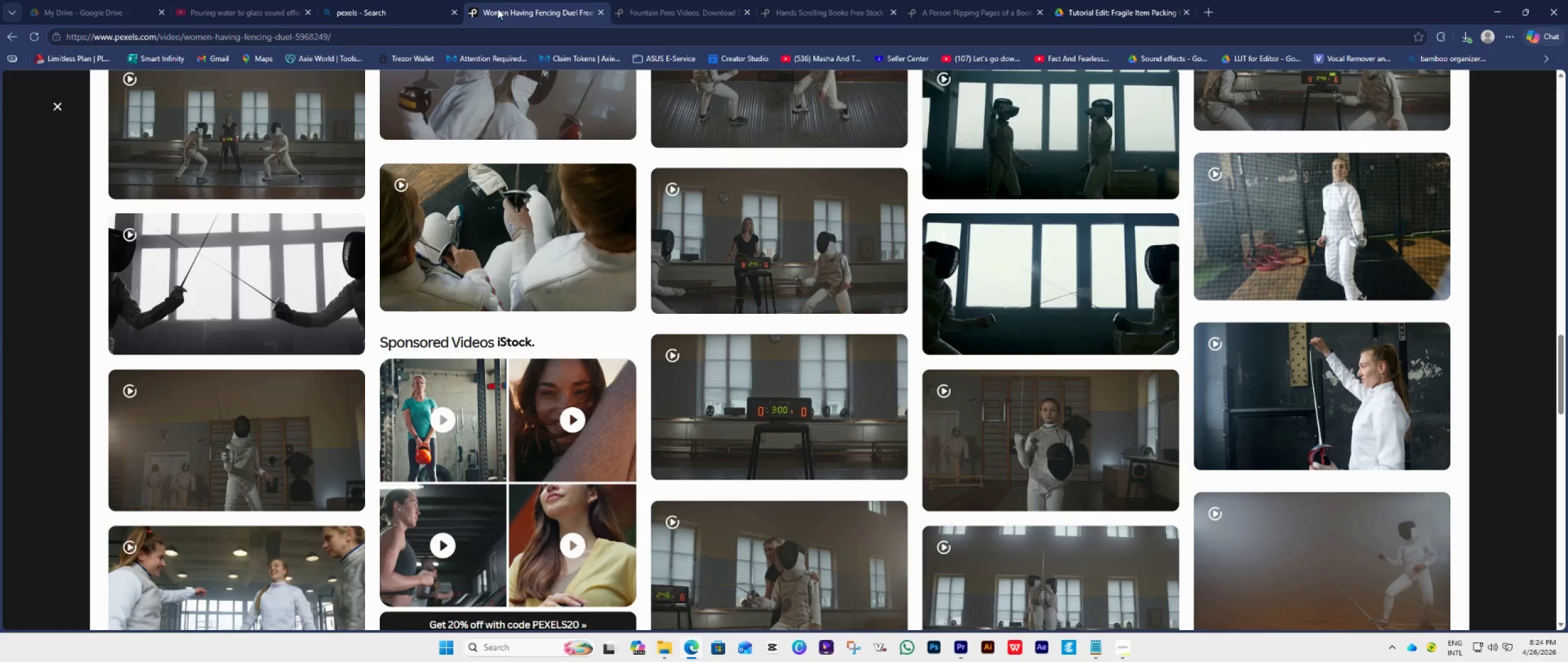 
scroll: coordinate [345, 194], scroll_direction: up, amount: 39.0
 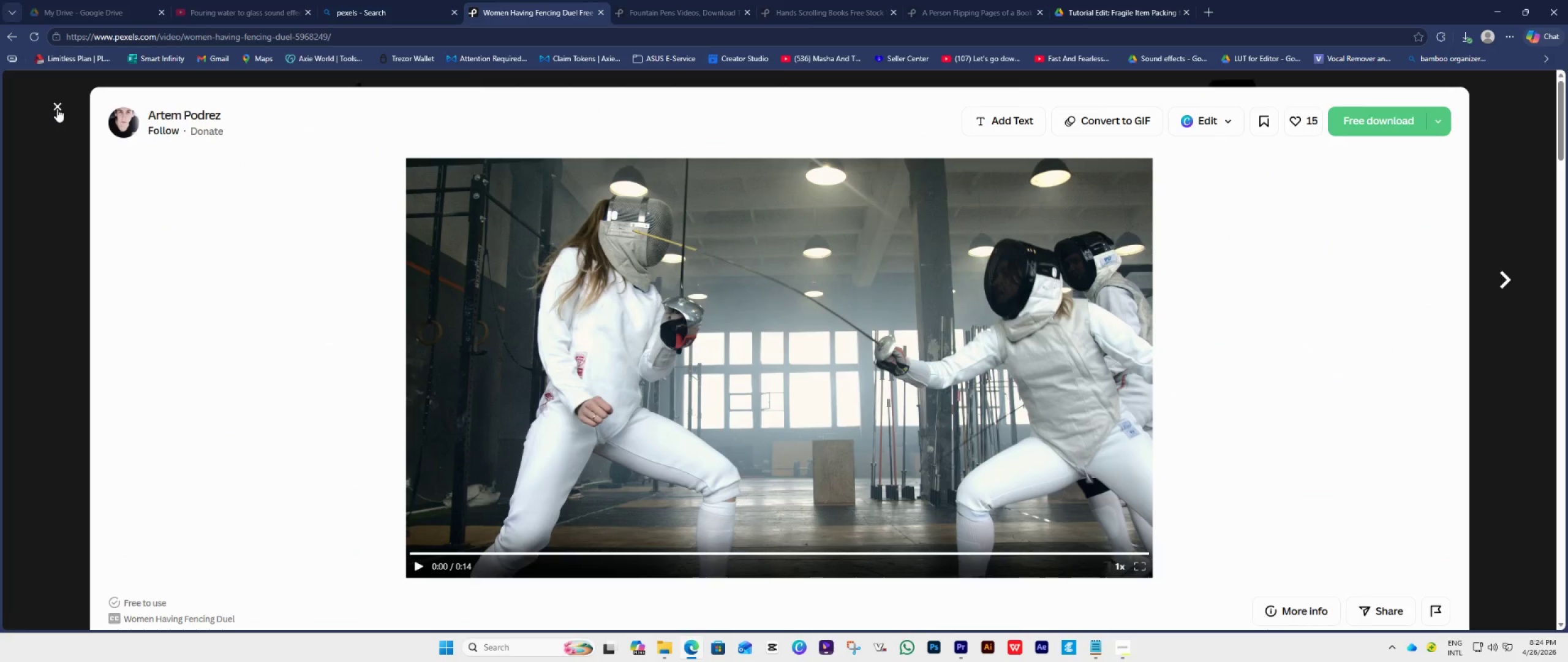 
left_click([57, 108])
 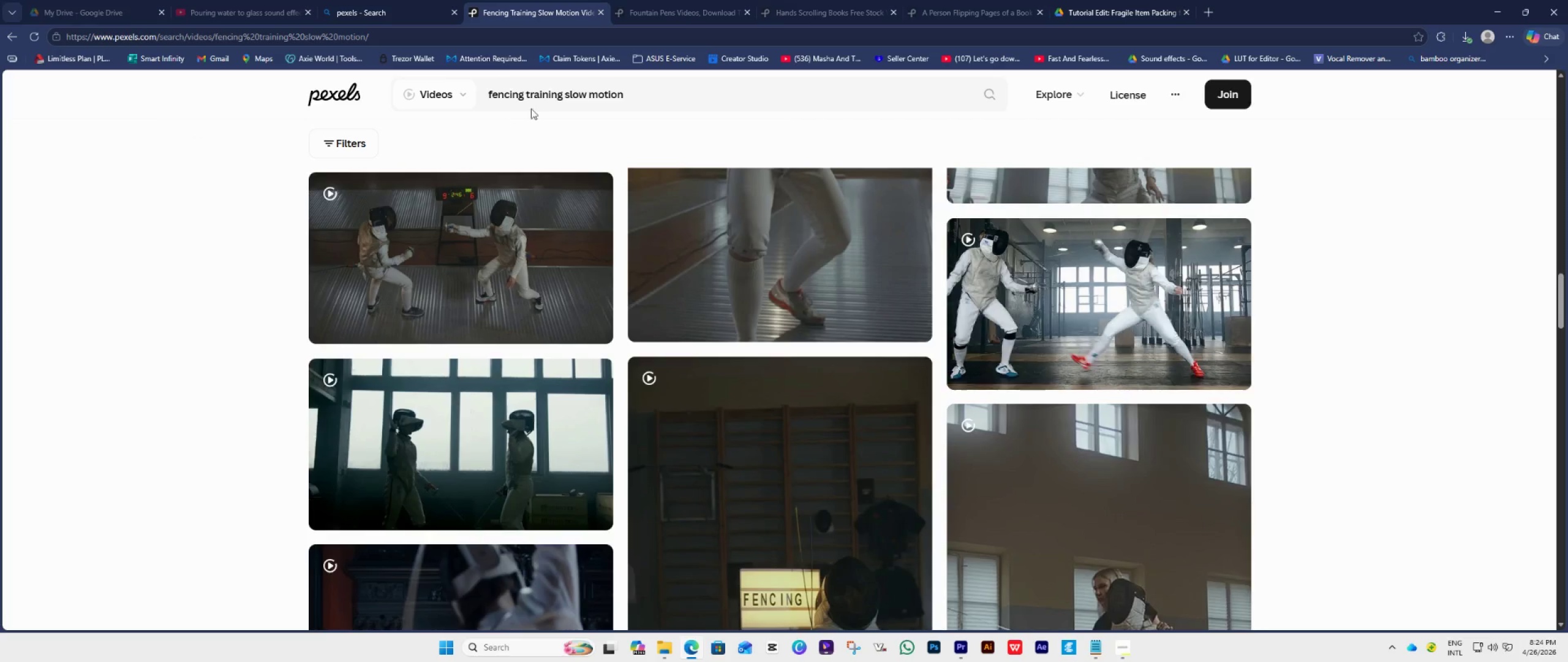 
left_click([570, 98])
 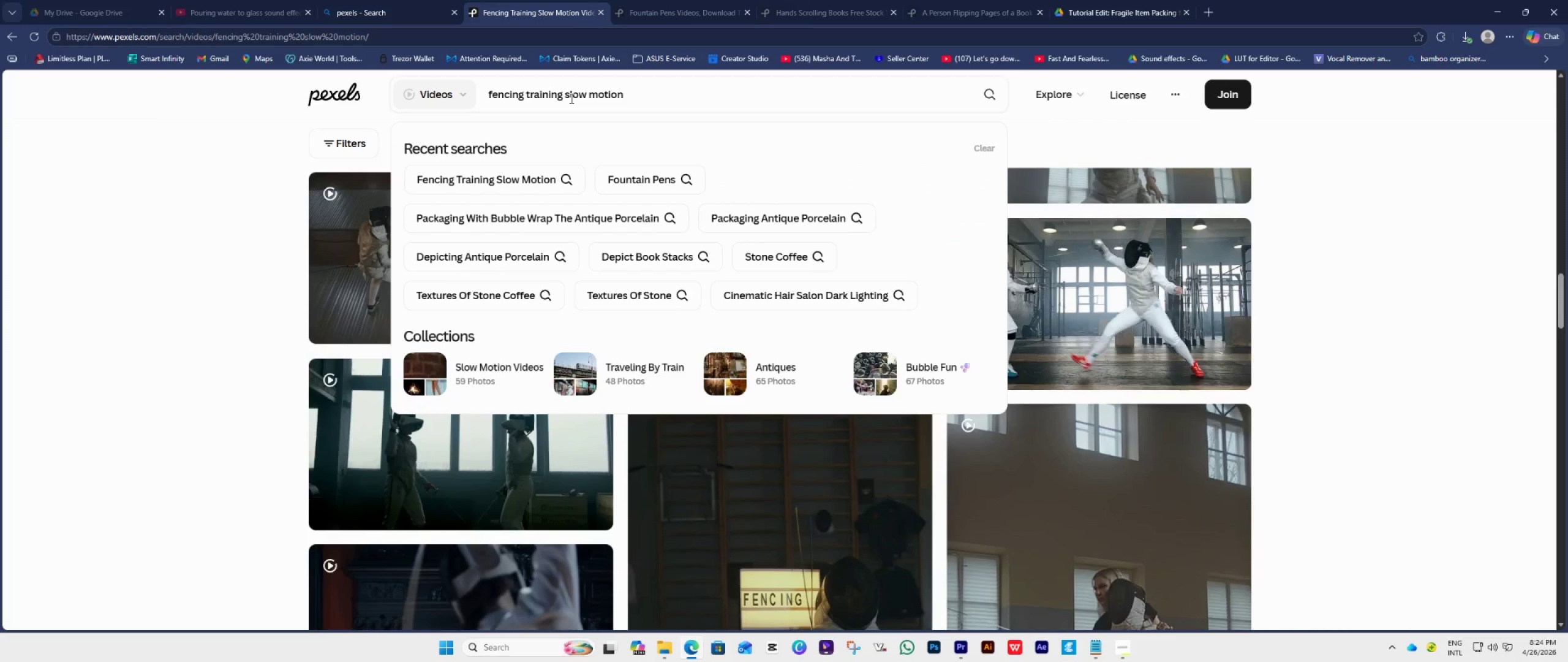 
key(Control+A)
 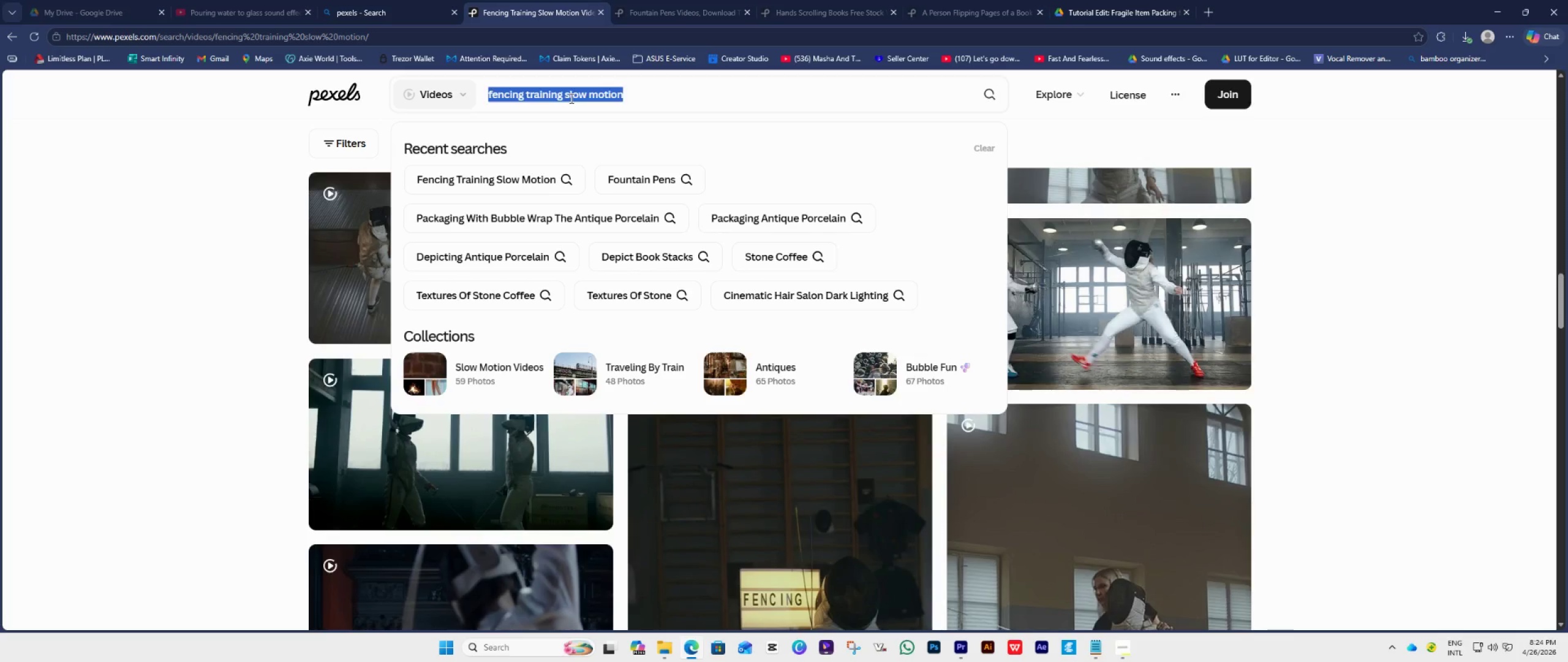 
key(Control+V)
 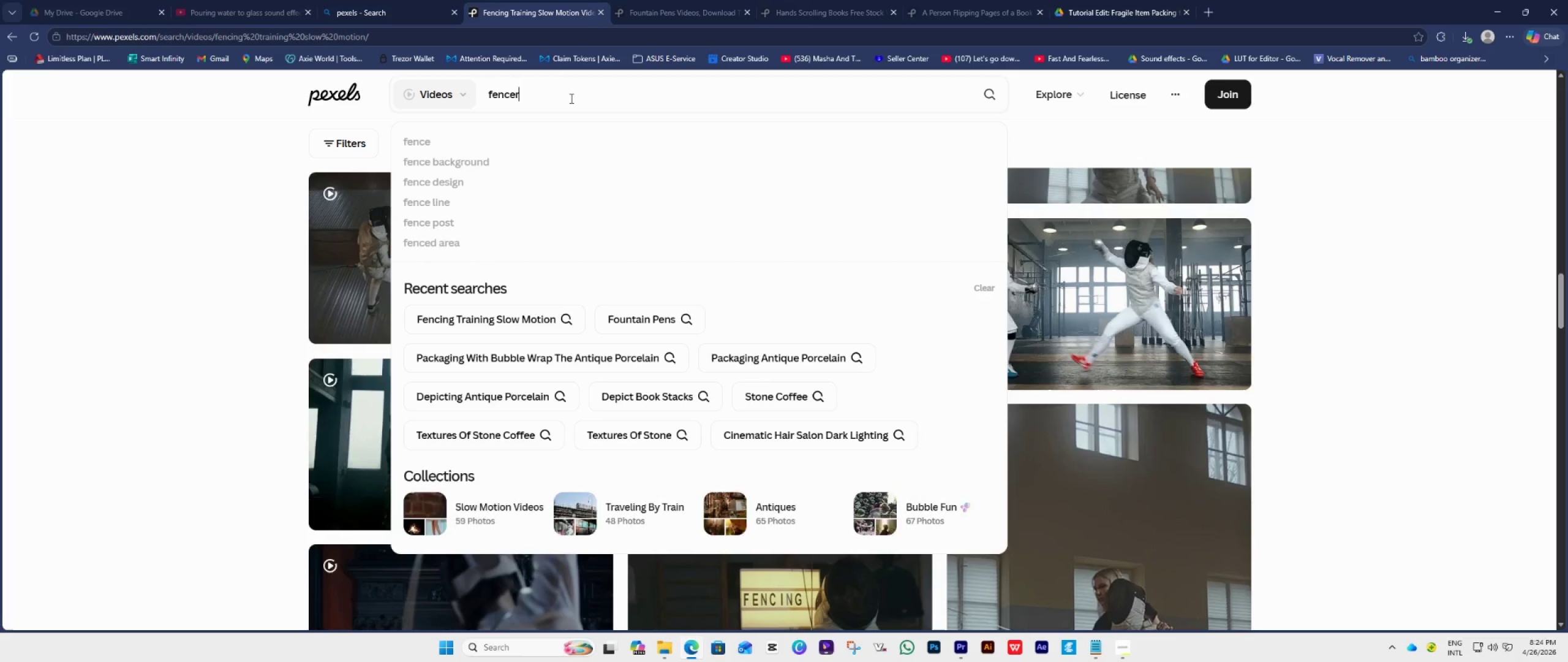 
key(Enter)
 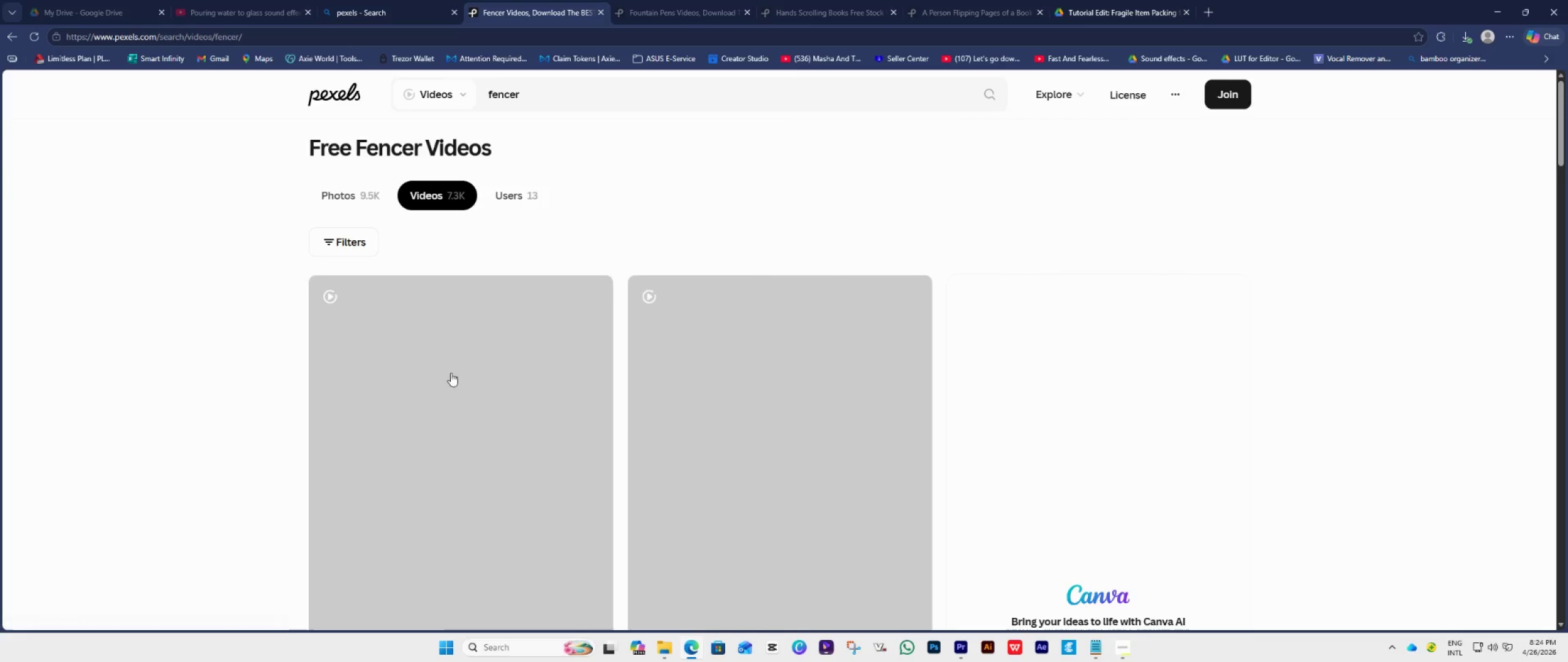 
scroll: coordinate [453, 374], scroll_direction: down, amount: 18.0
 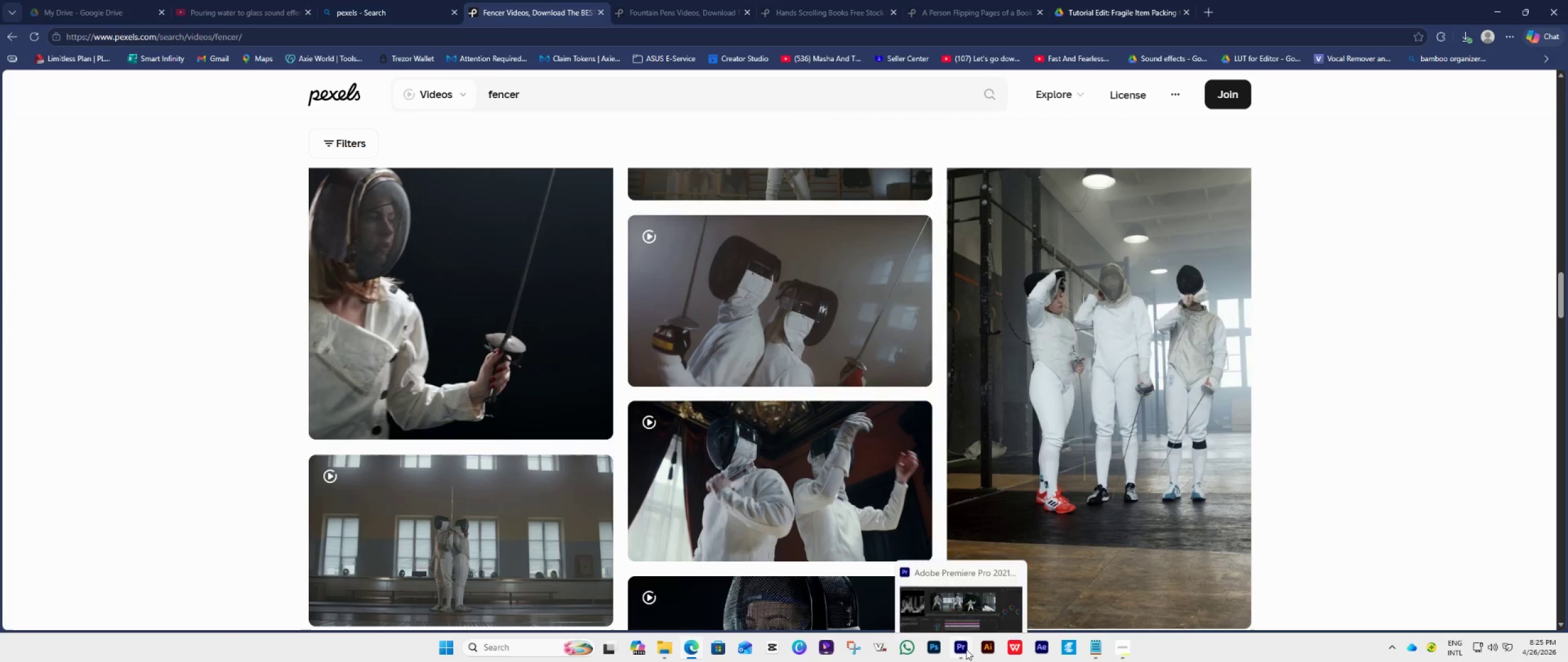 
wait(8.12)
 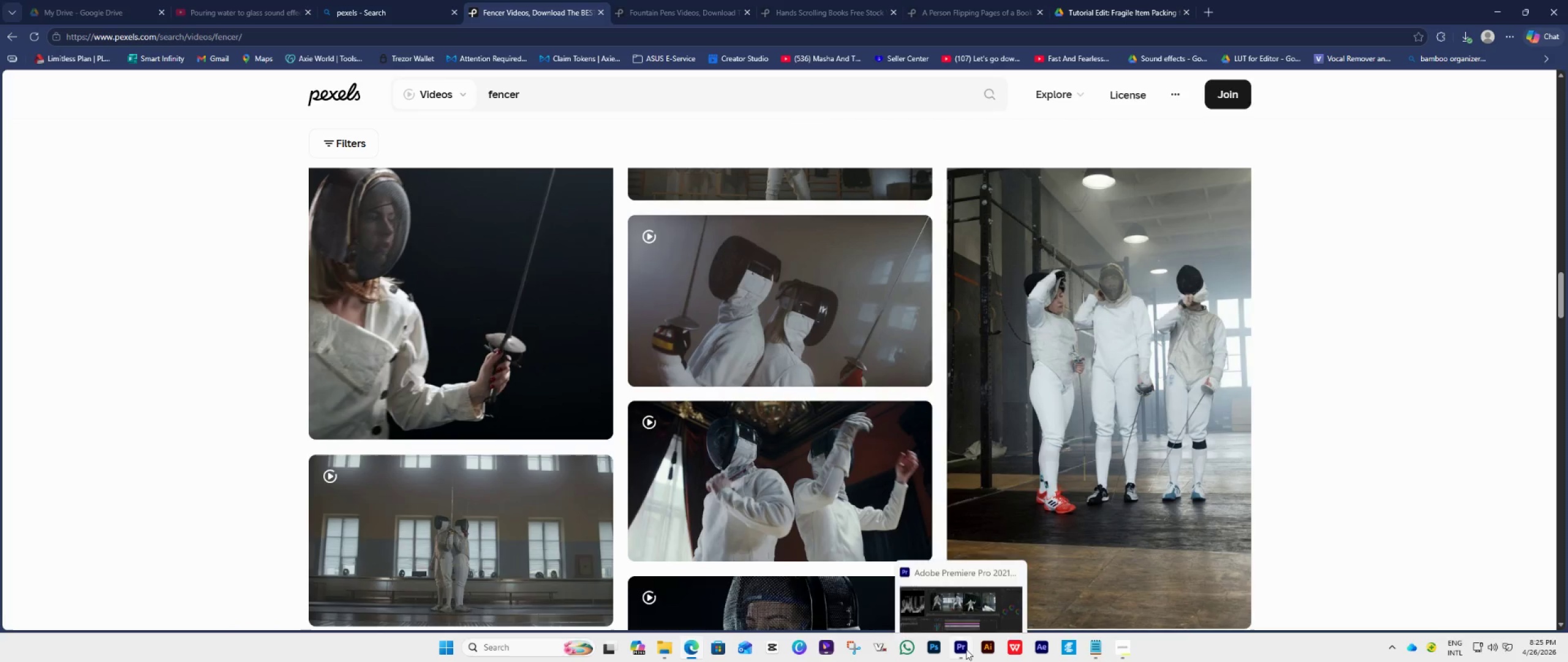 
left_click([764, 408])
 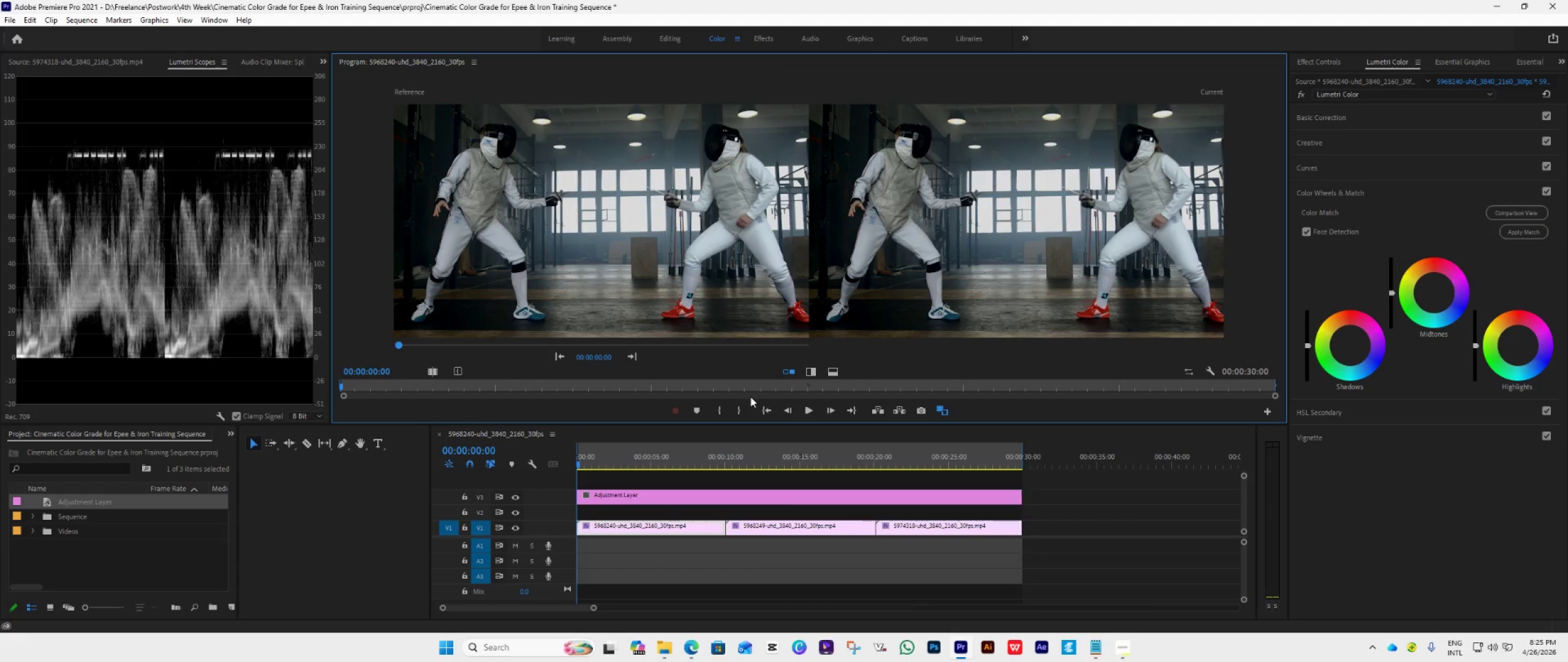 
key(Space)
 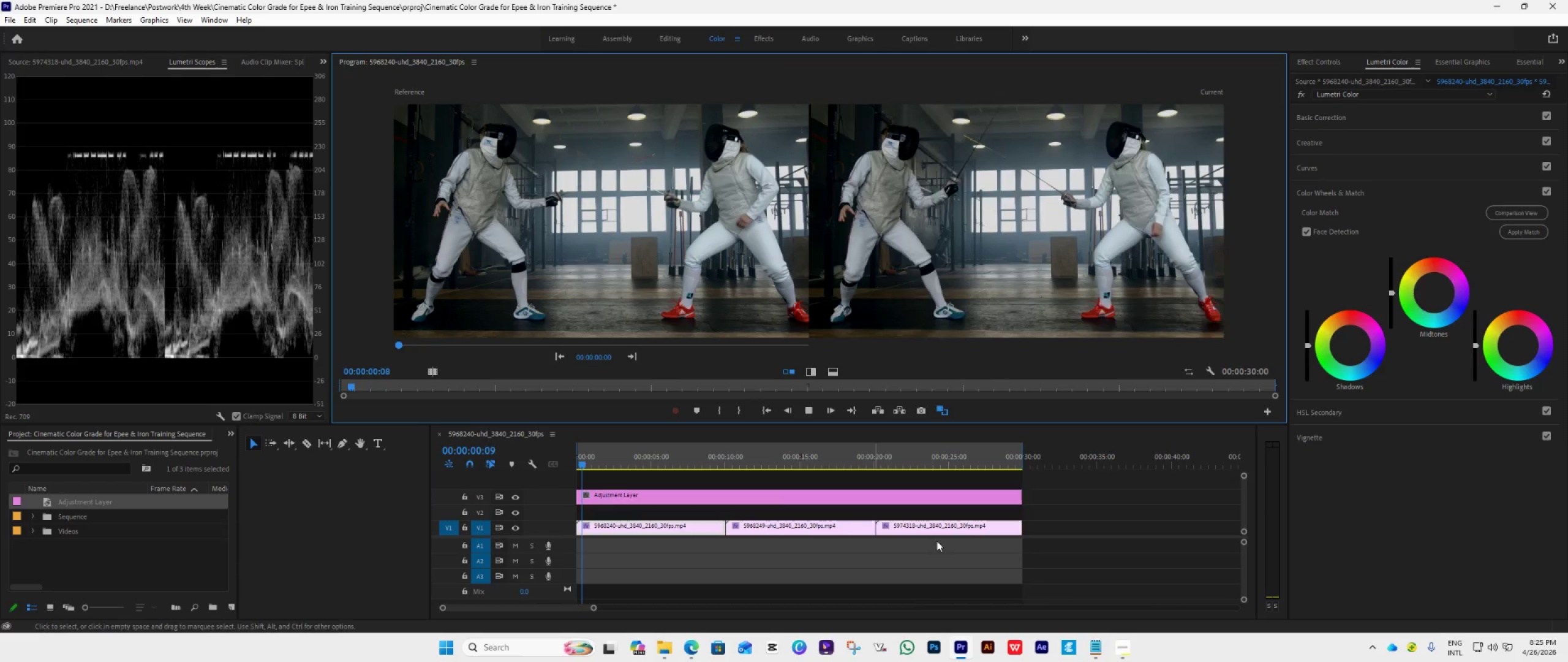 
key(Space)
 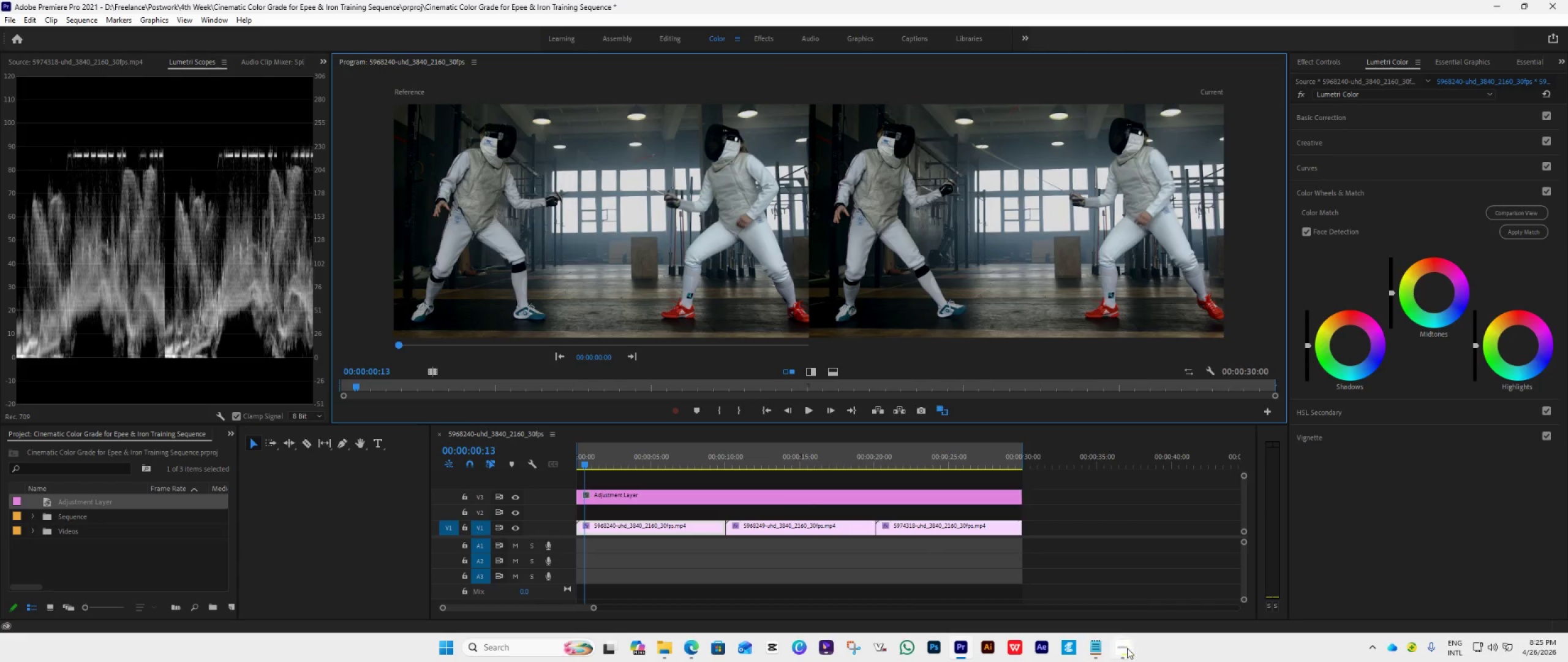 
left_click([1128, 649])